 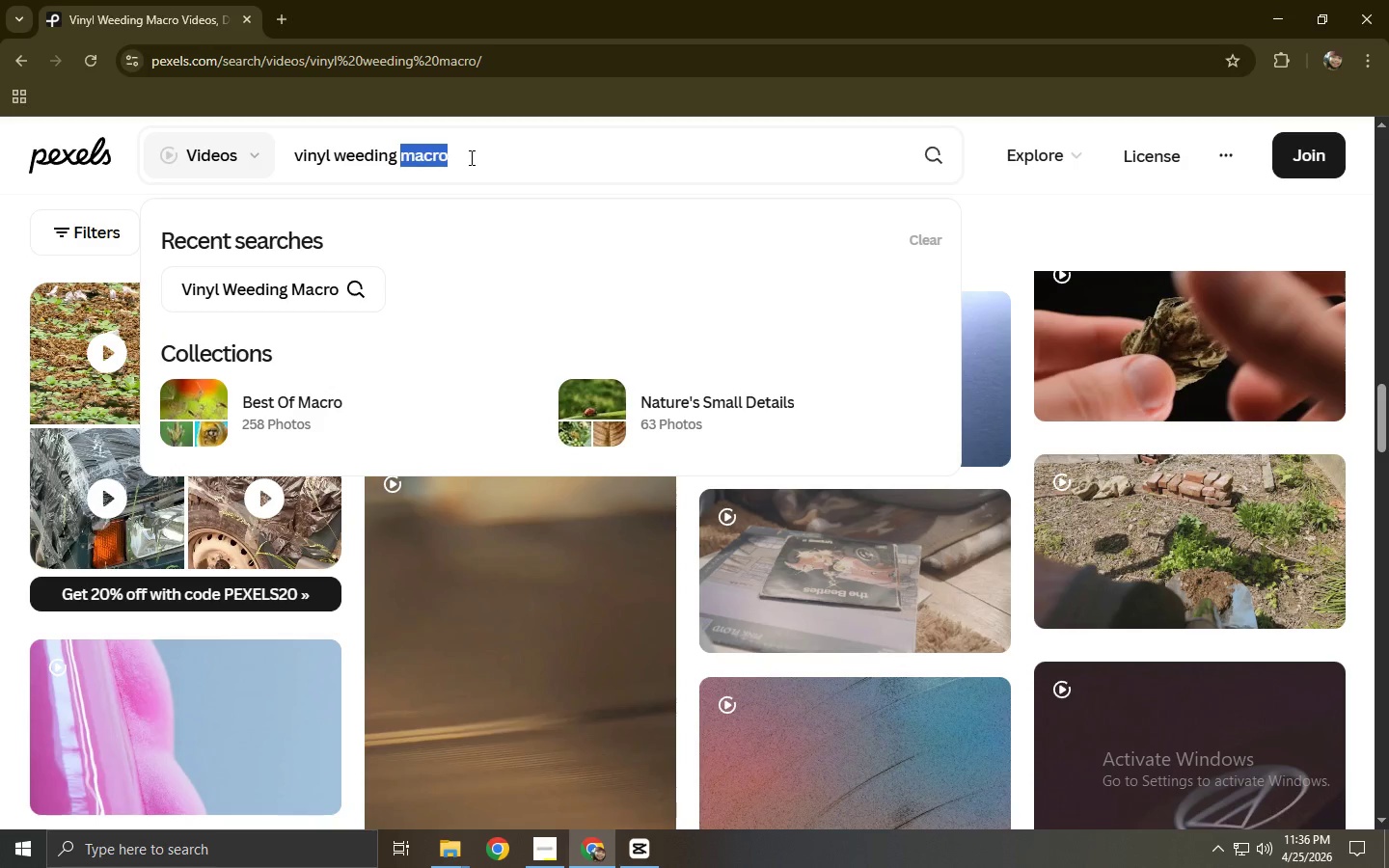 
triple_click([470, 157])
 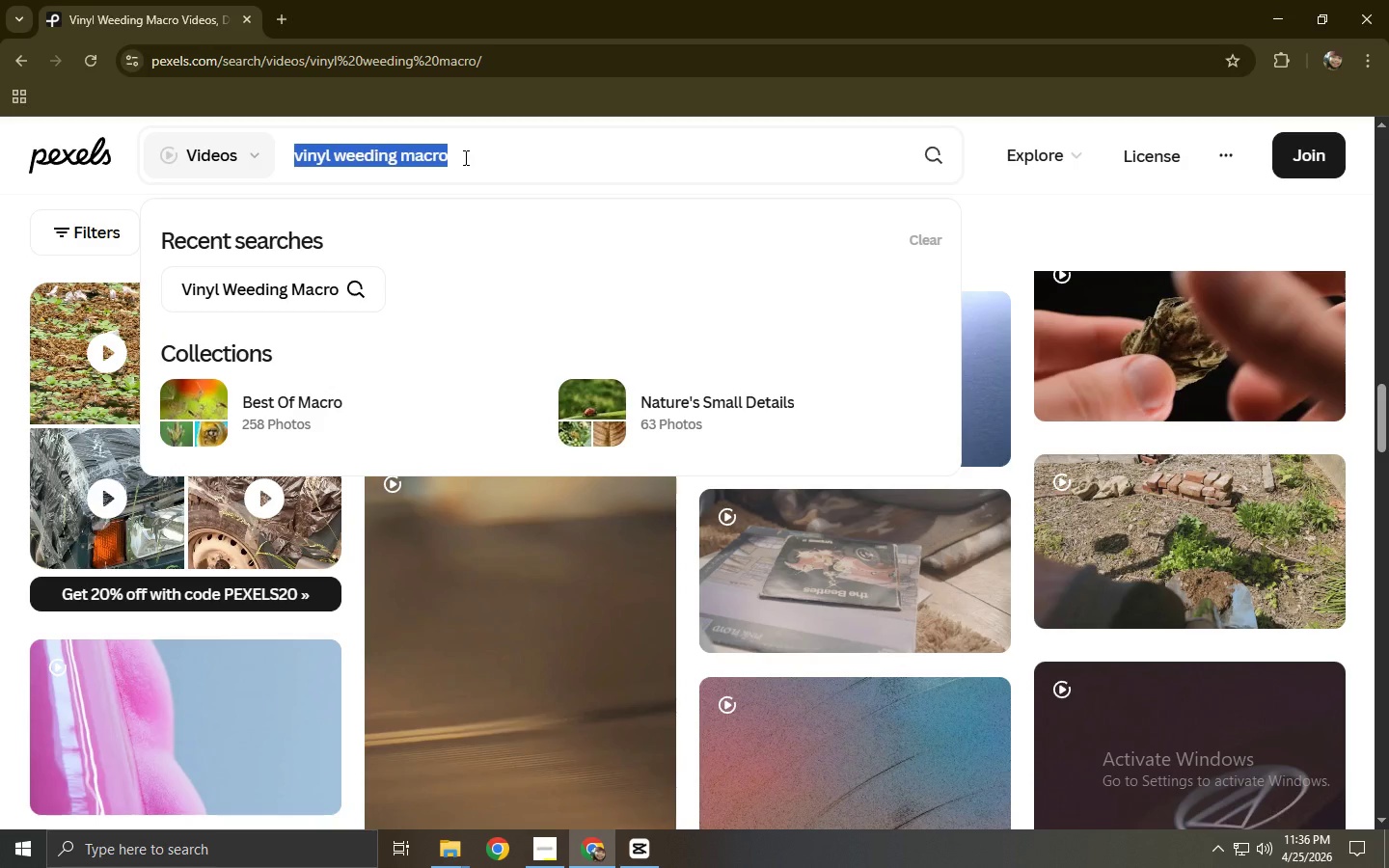 
type(food truck opeinmg)
key(Backspace)
key(Backspace)
key(Backspace)
key(Backspace)
type(ning)
 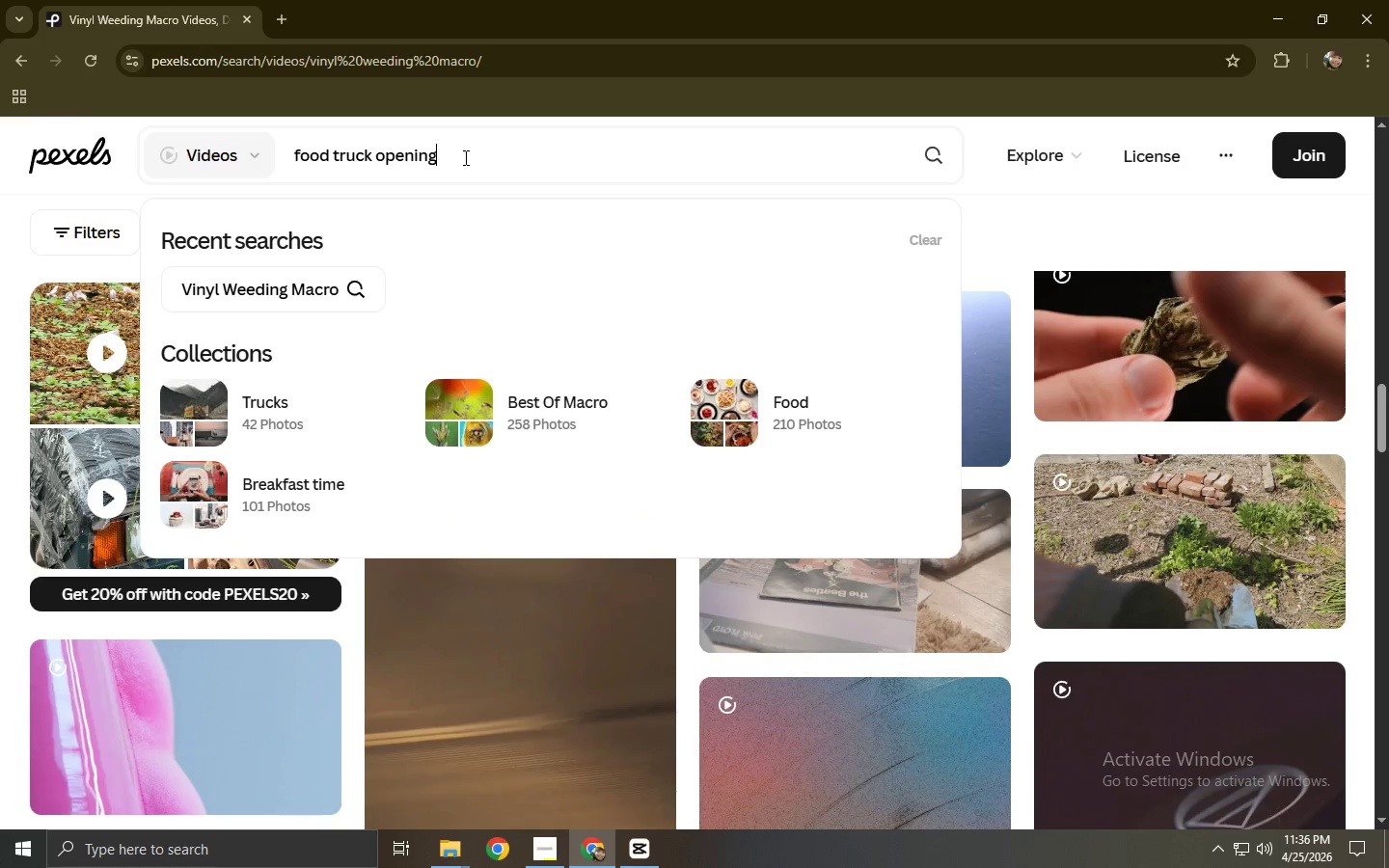 
key(Enter)
 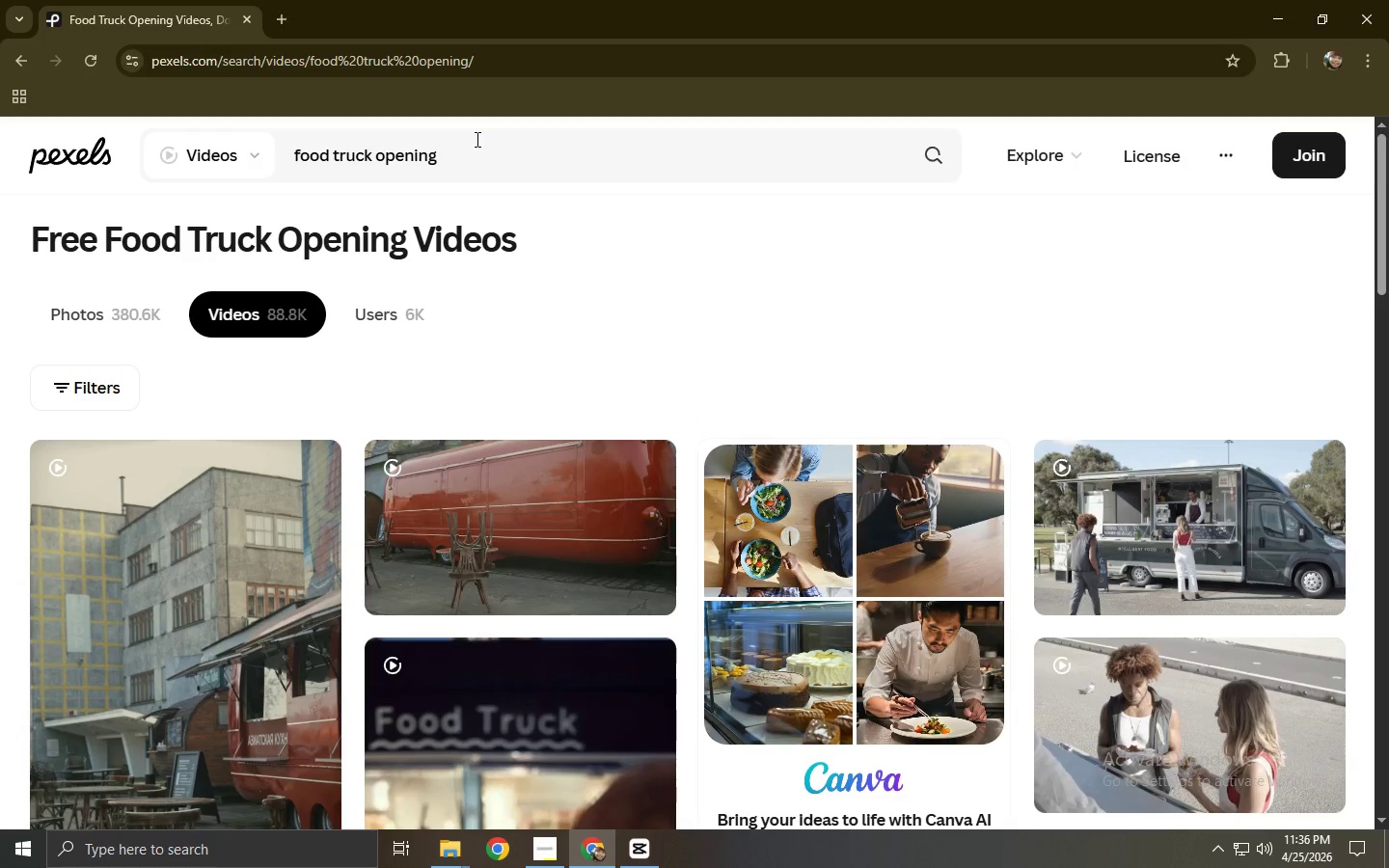 
wait(10.75)
 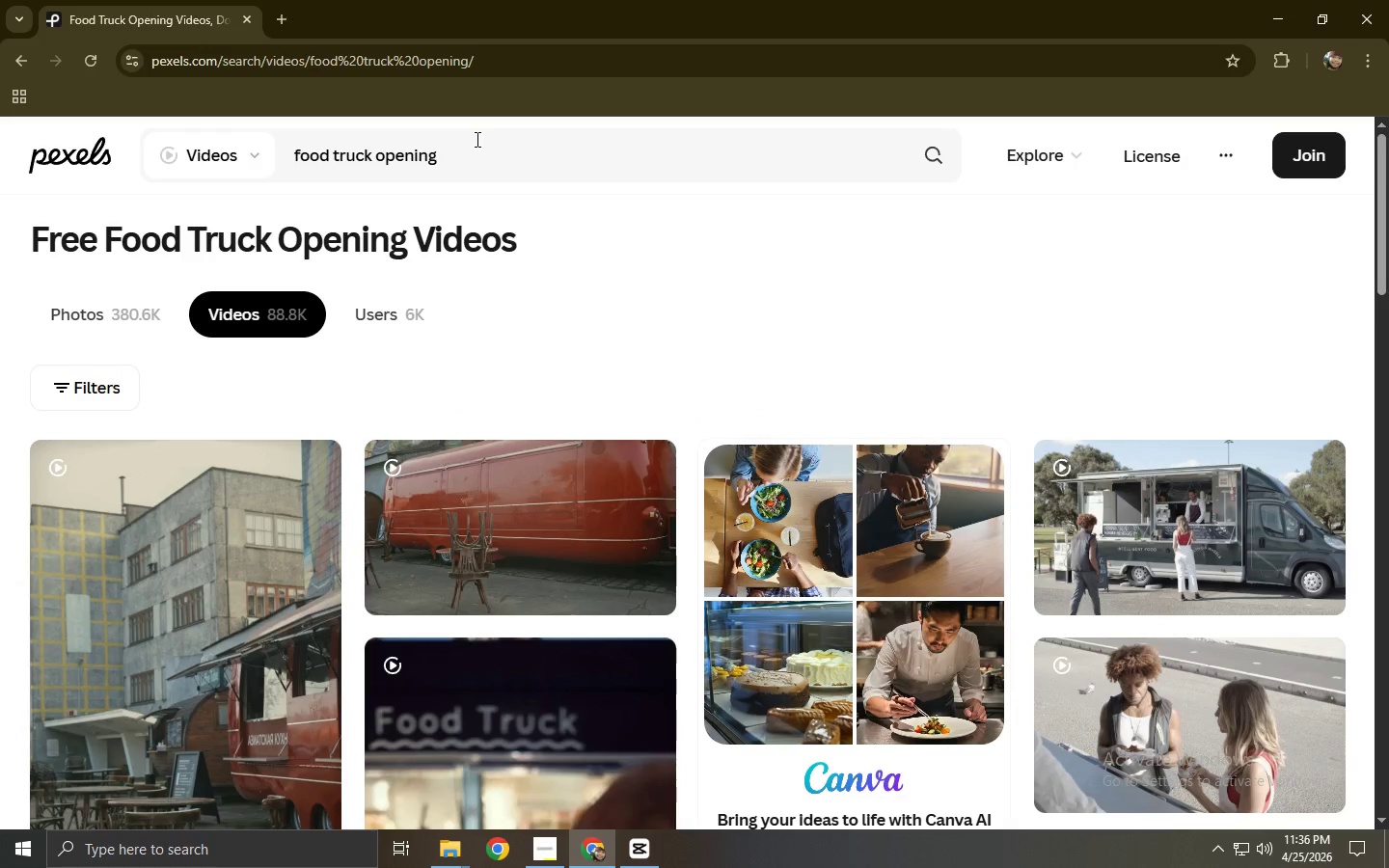 
scroll: coordinate [309, 230], scroll_direction: down, amount: 3.0
 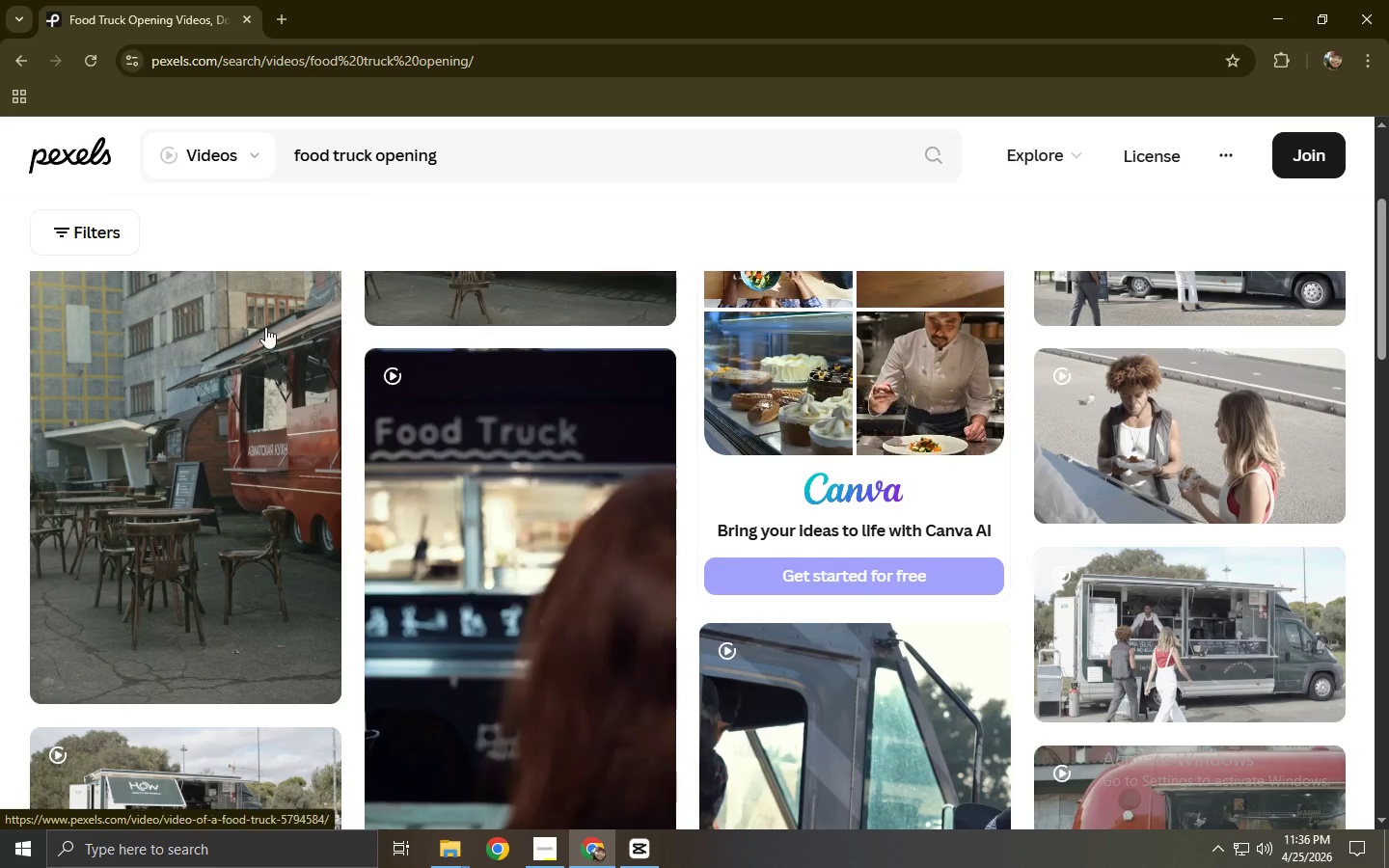 
scroll: coordinate [261, 327], scroll_direction: up, amount: 3.0
 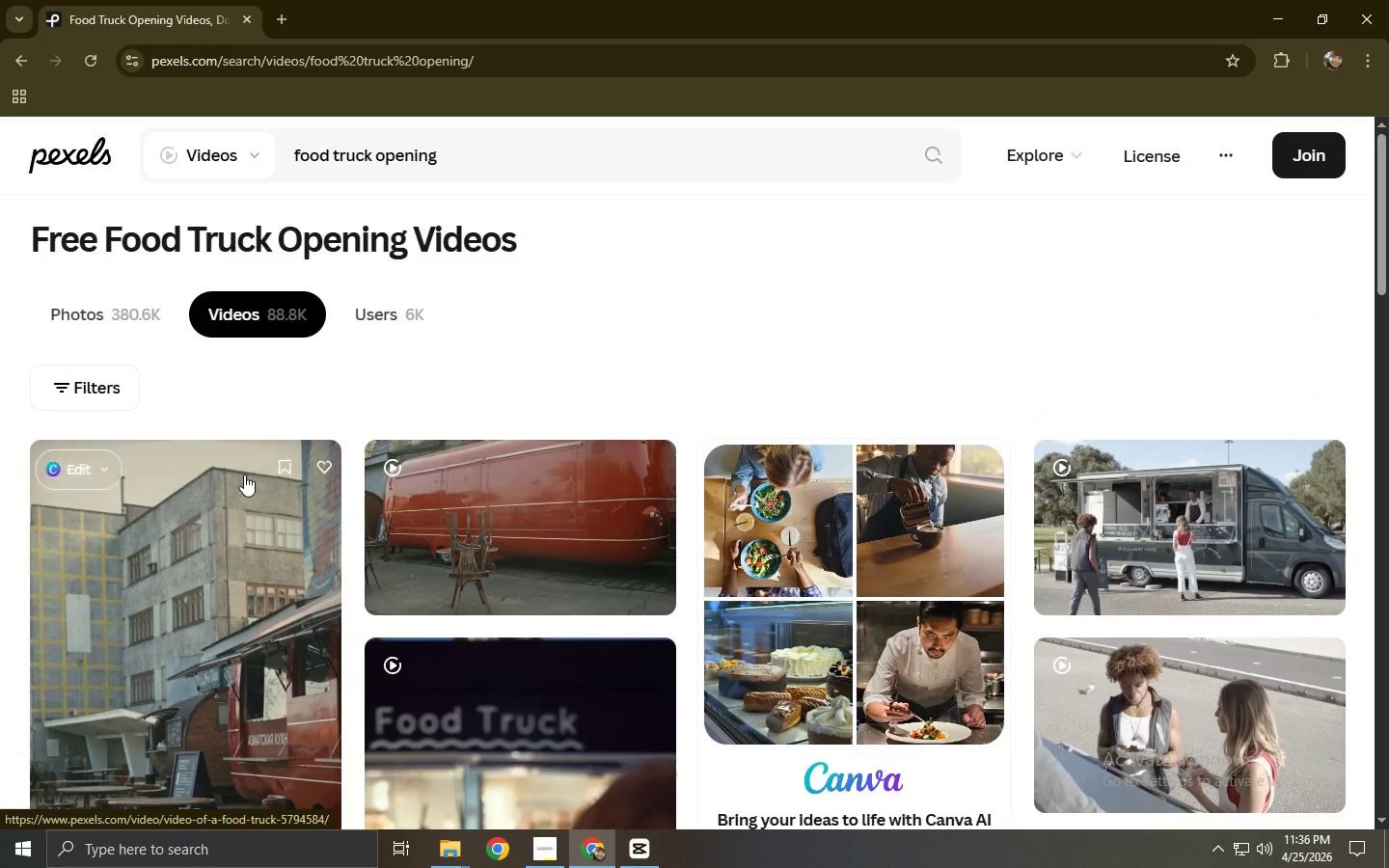 
scroll: coordinate [253, 380], scroll_direction: down, amount: 4.0
 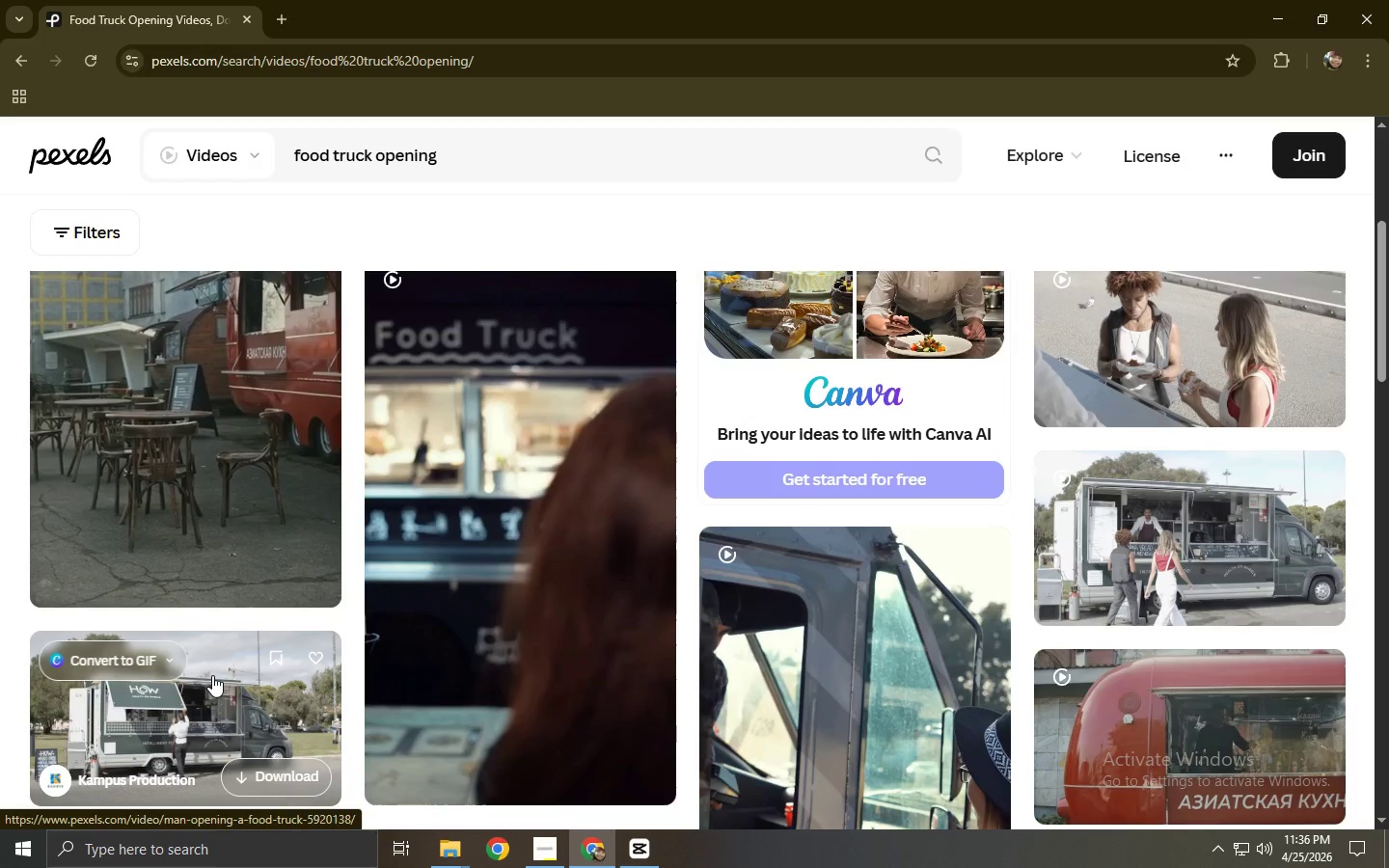 
left_click([212, 697])
 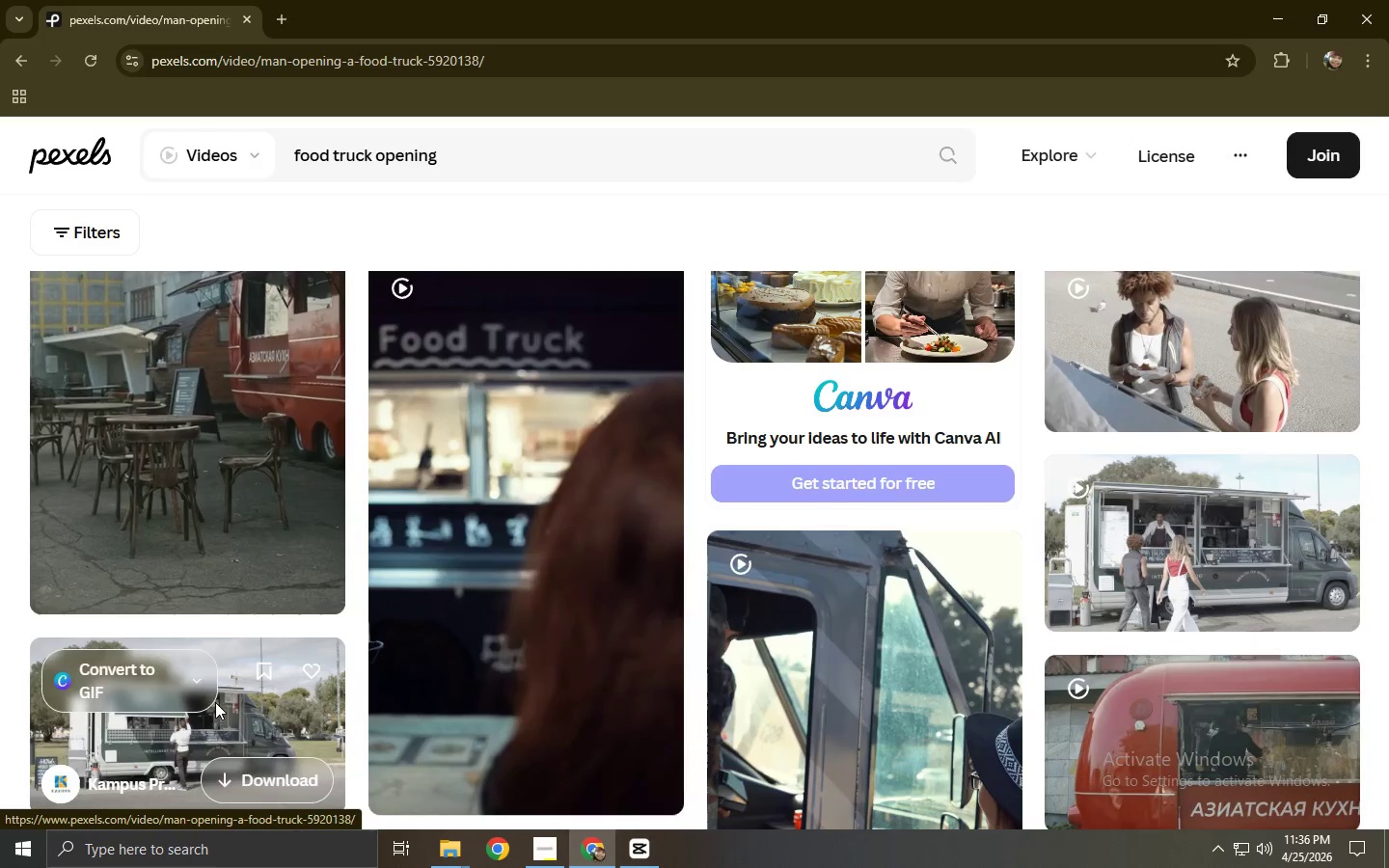 
mouse_move([254, 662])
 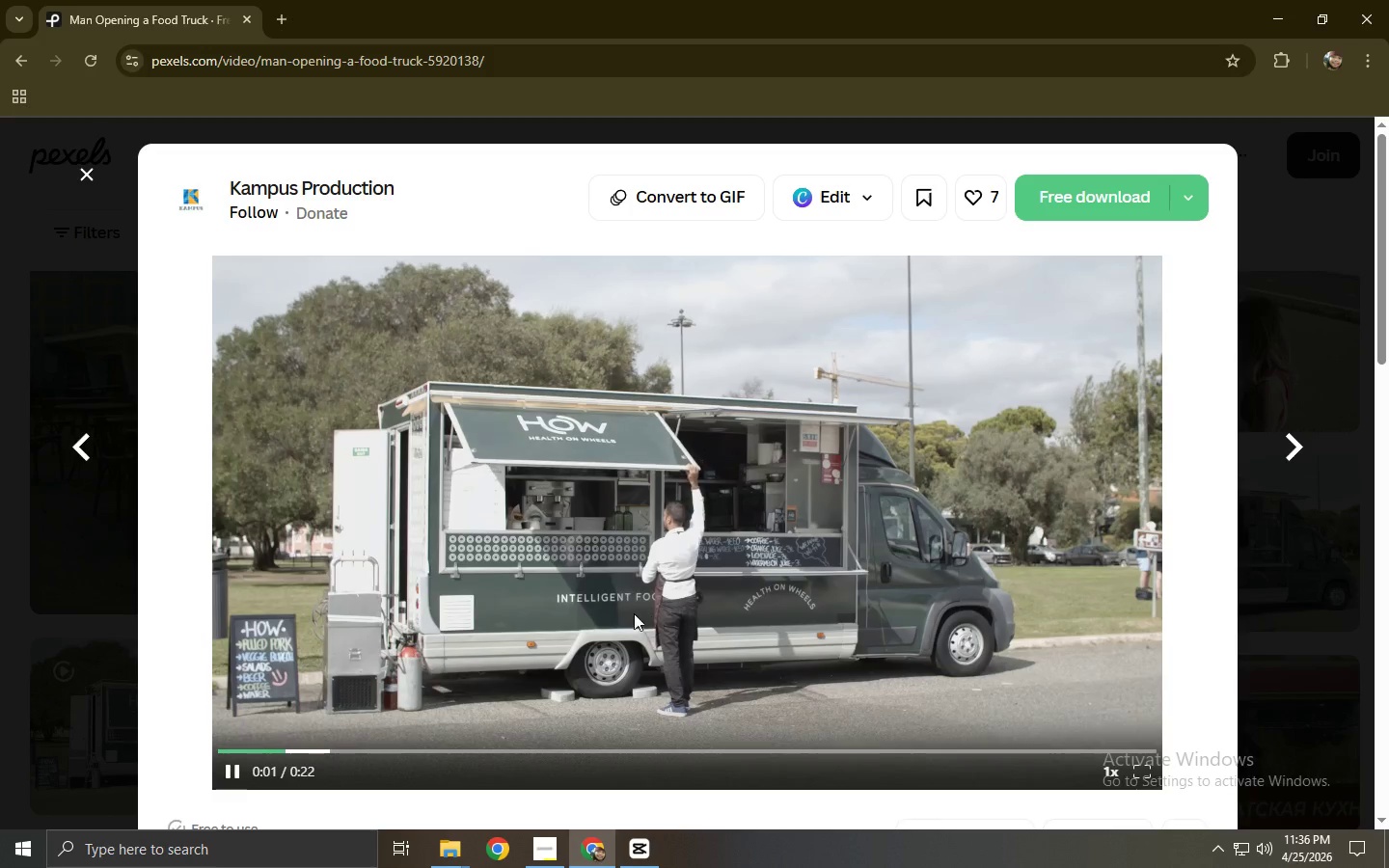 
left_click([518, 576])
 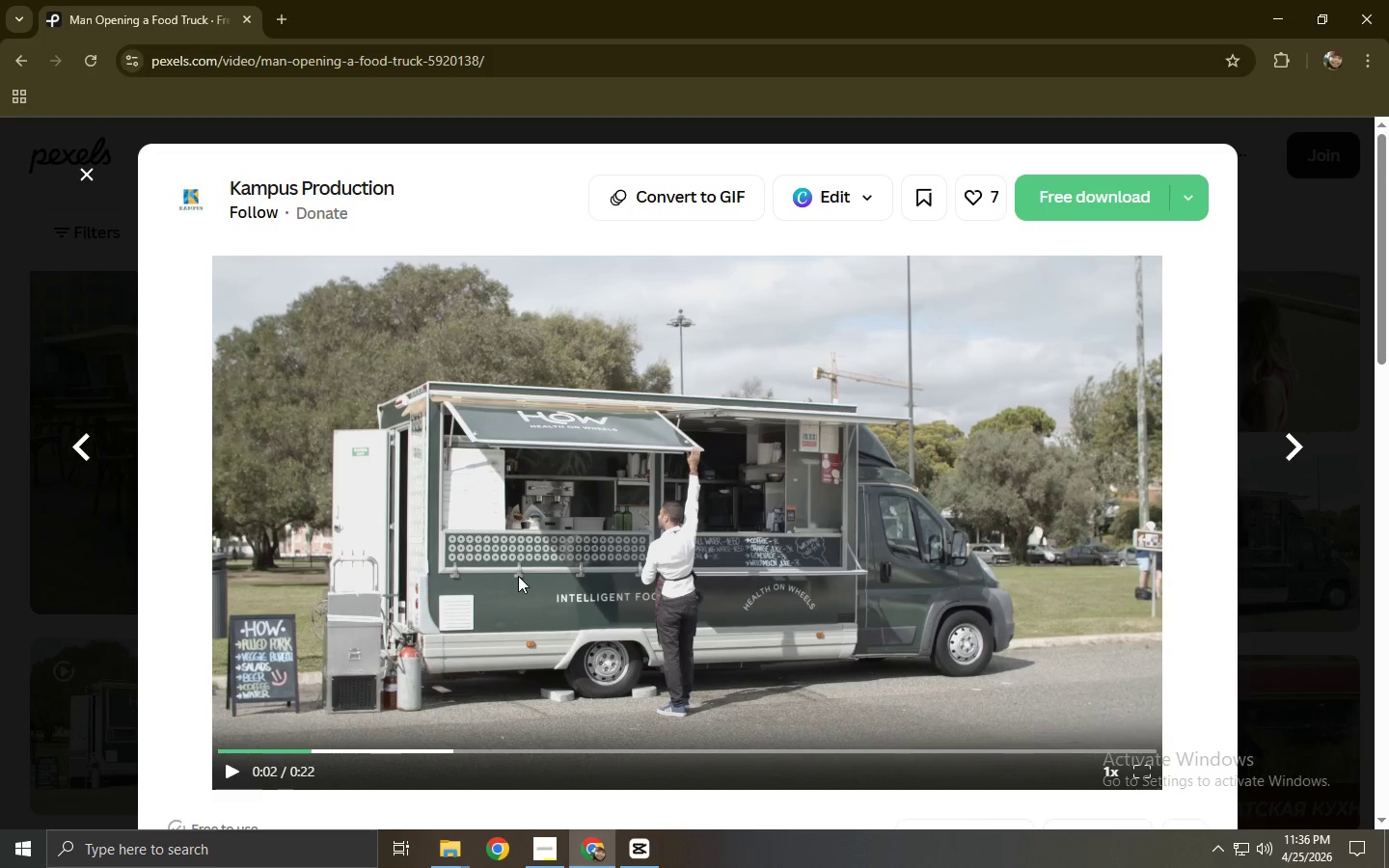 
key(Alt+AltLeft)
 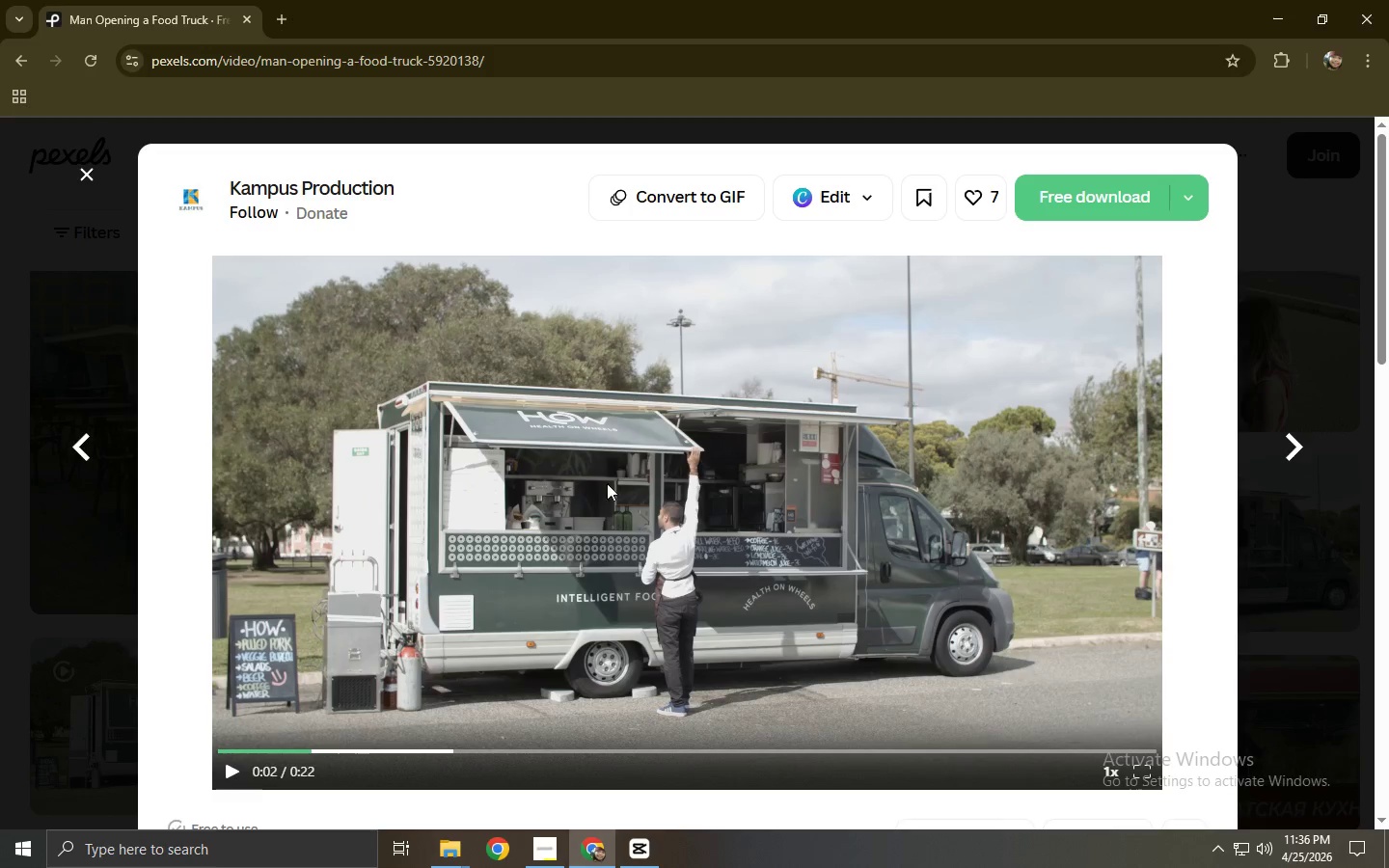 
key(Alt+Tab)